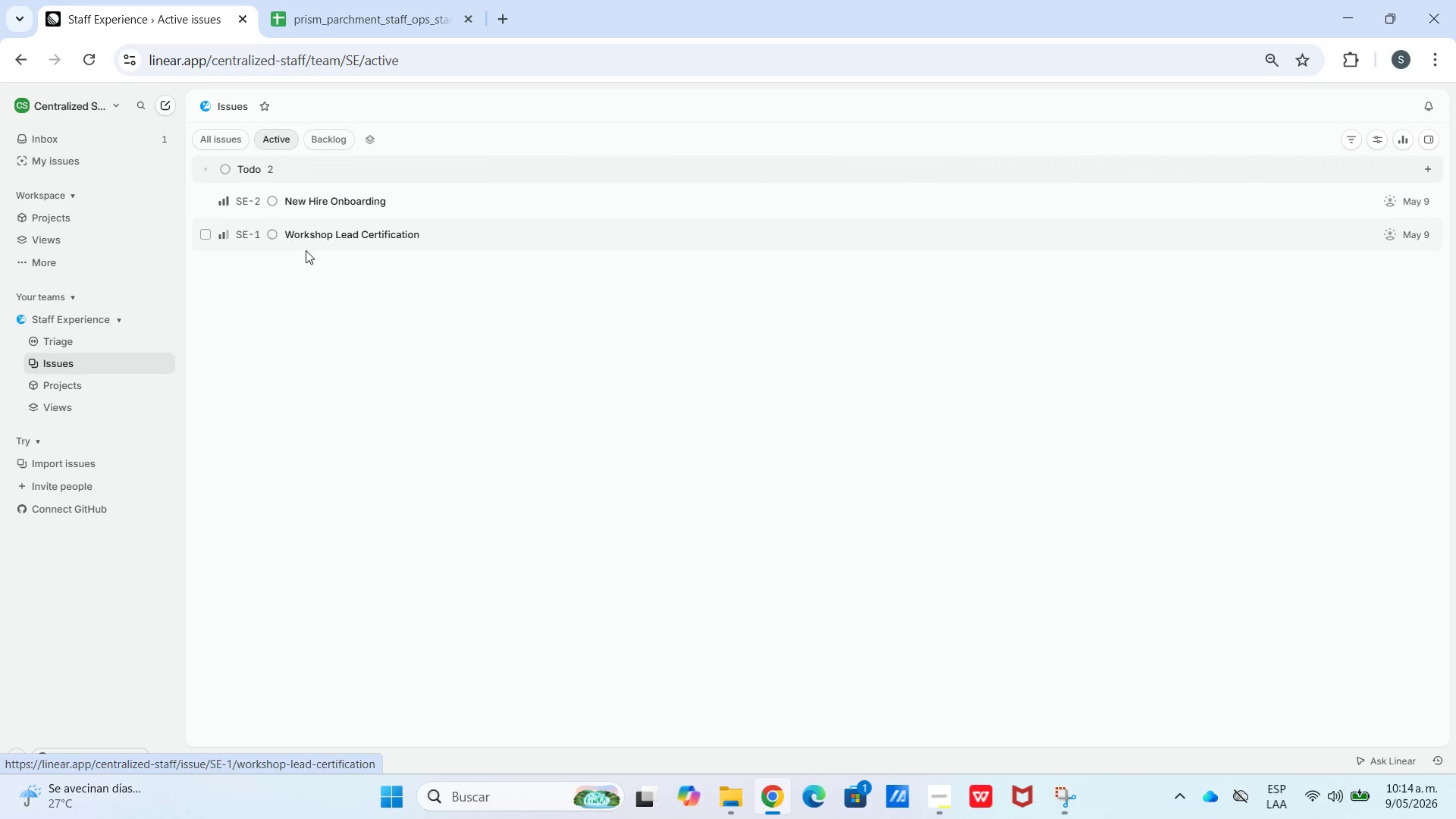 
right_click([315, 237])
 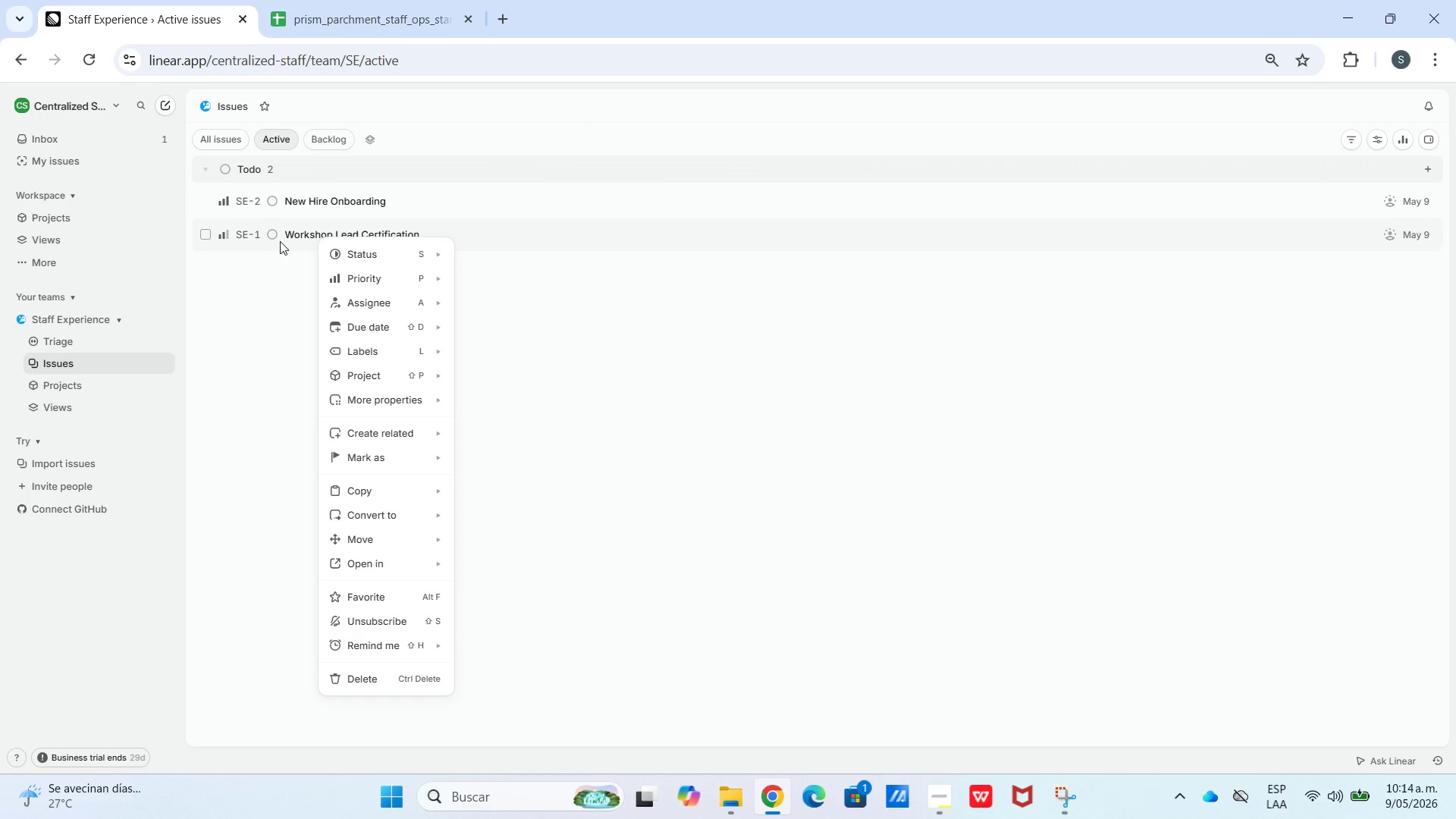 
left_click([287, 237])
 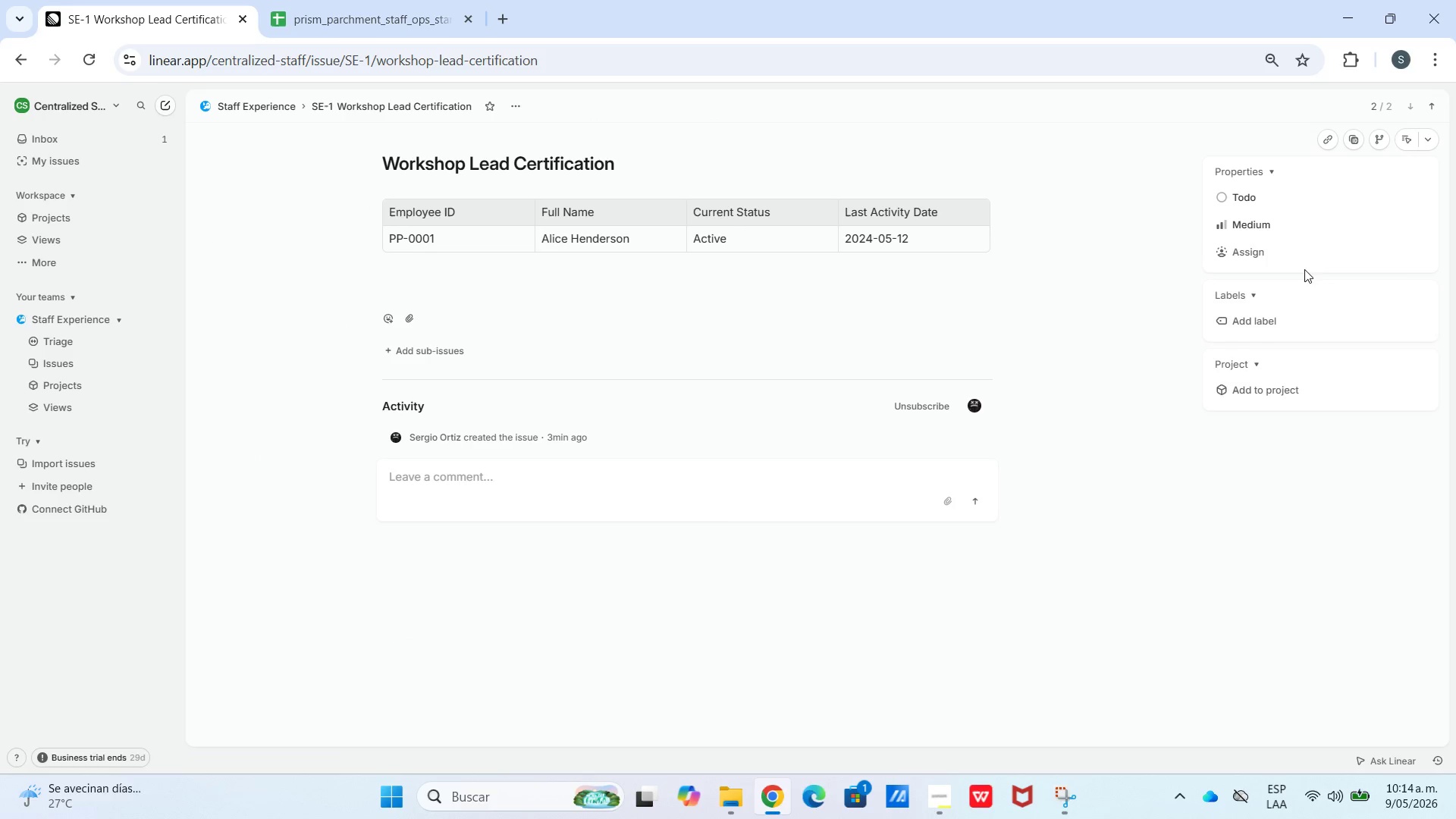 
wait(5.48)
 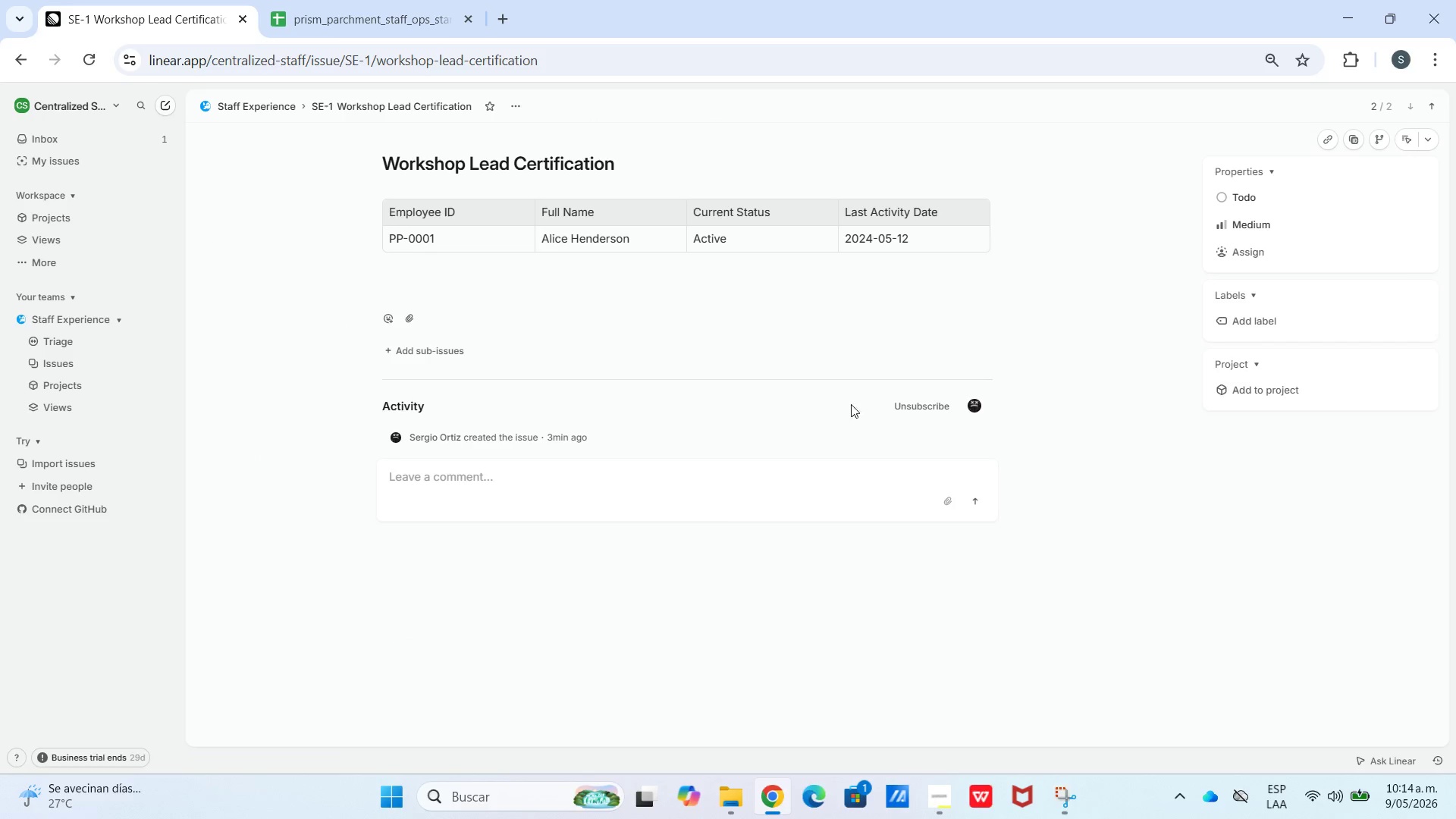 
left_click([1243, 321])
 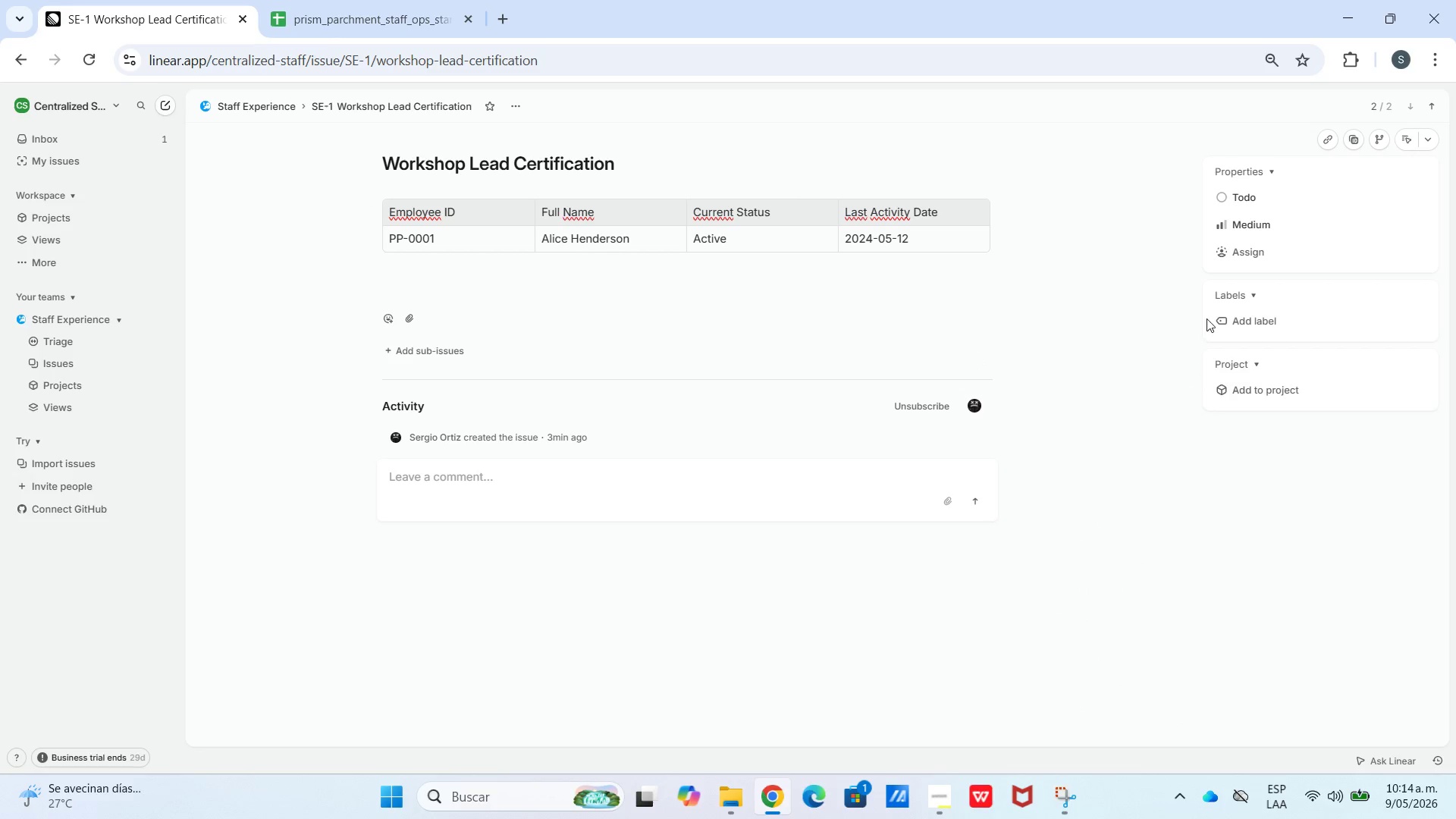 
wait(7.03)
 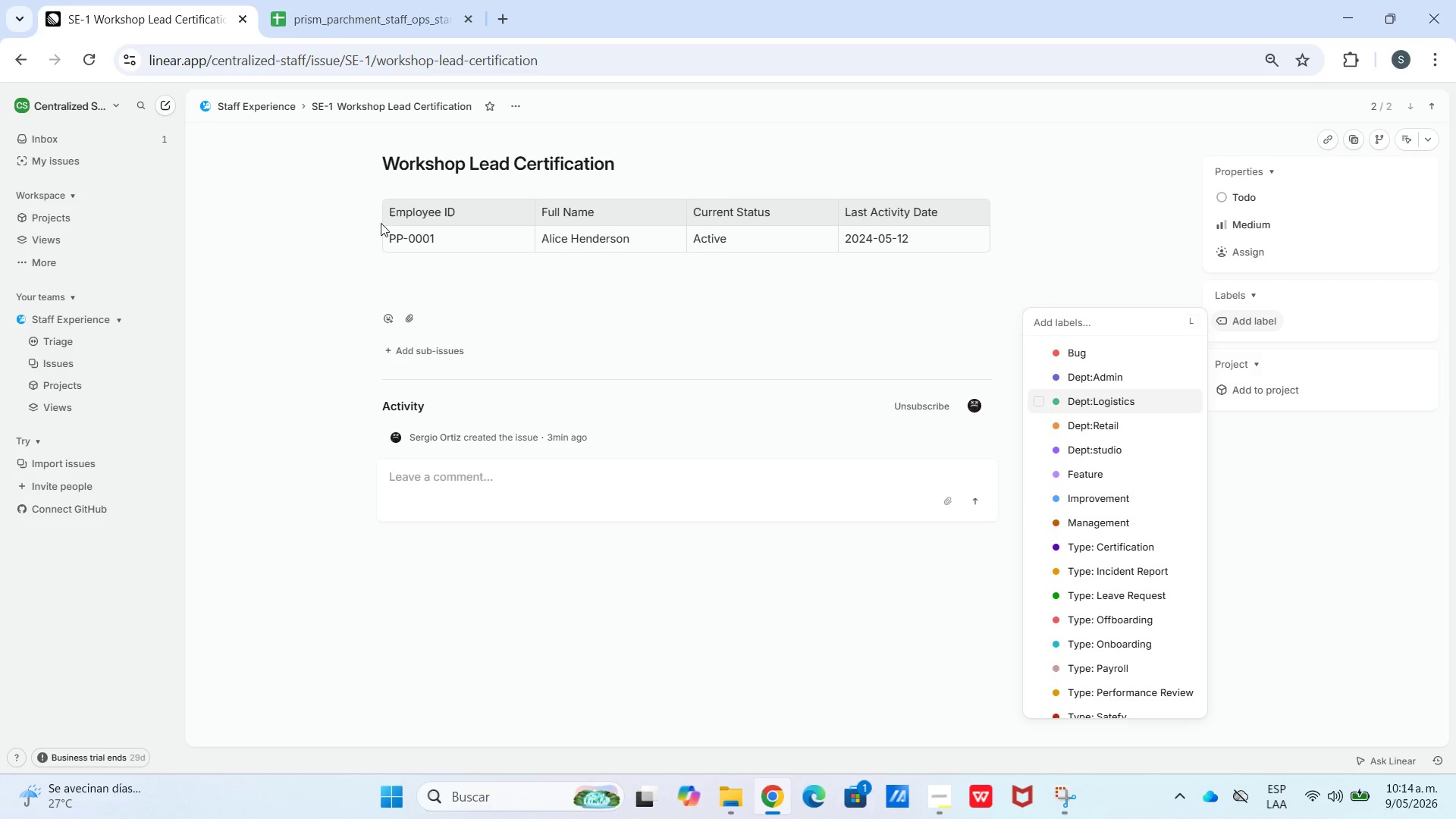 
left_click([322, 0])
 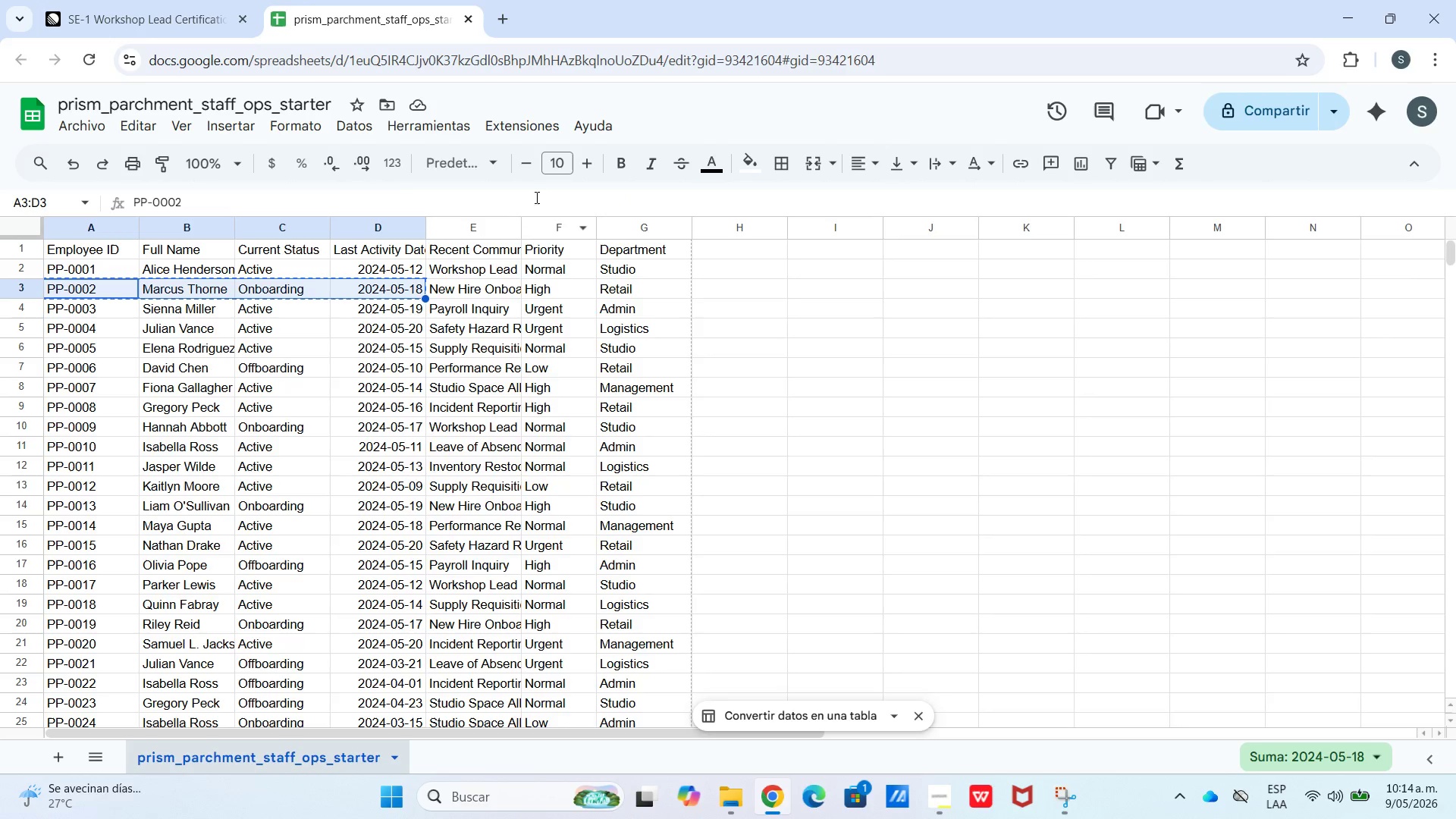 
left_click([130, 5])
 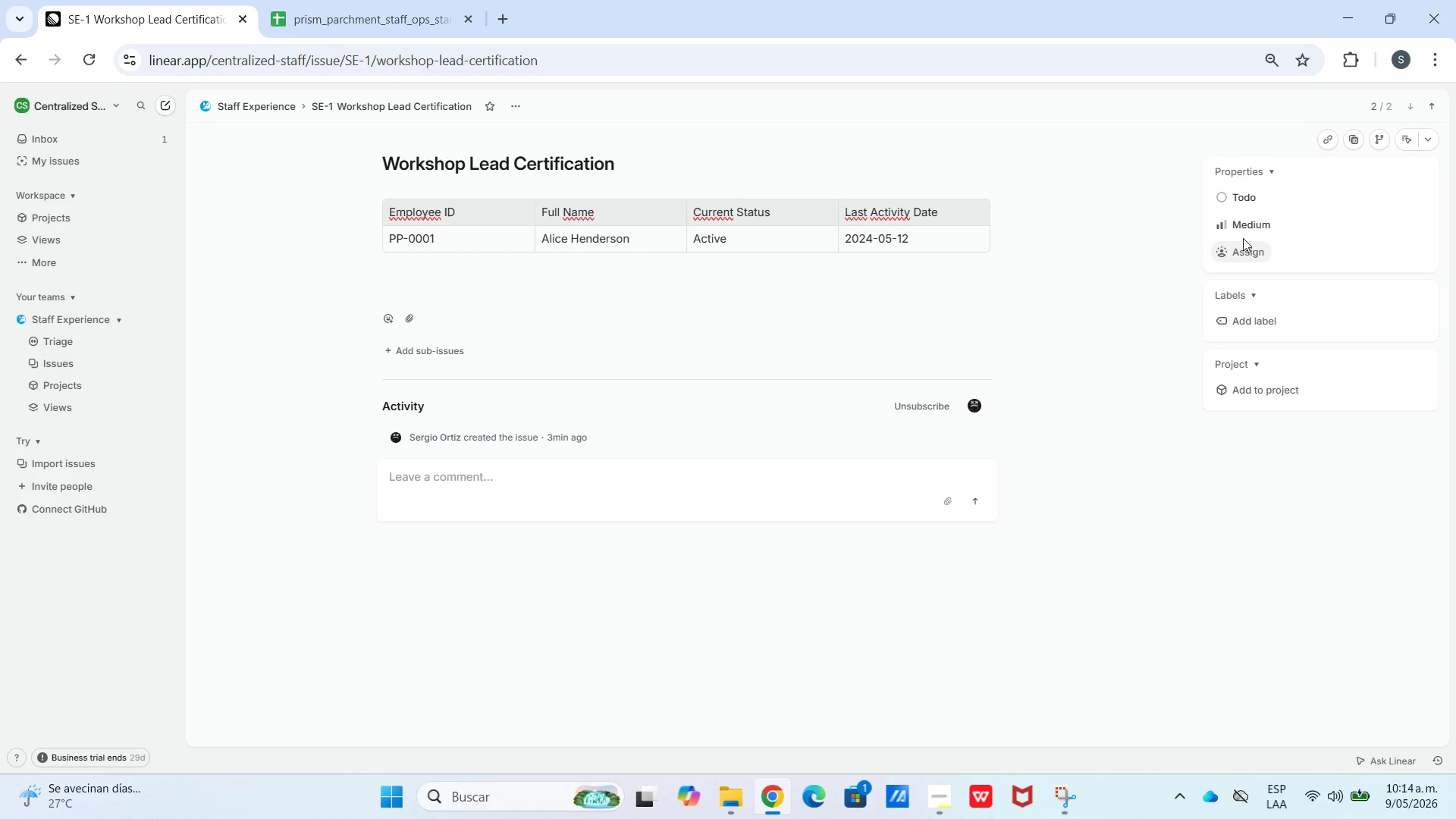 
left_click([1255, 259])
 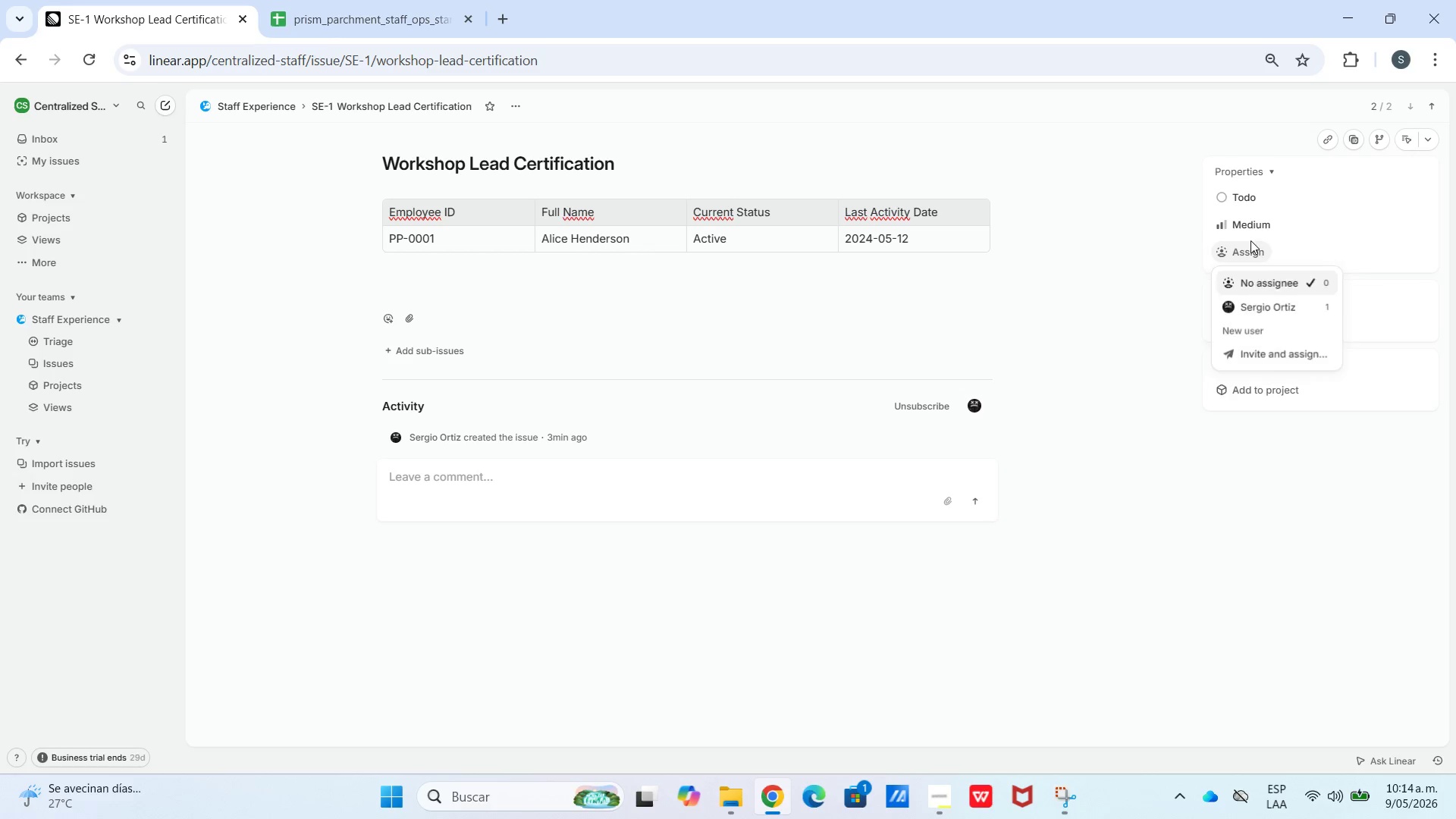 
double_click([1250, 209])
 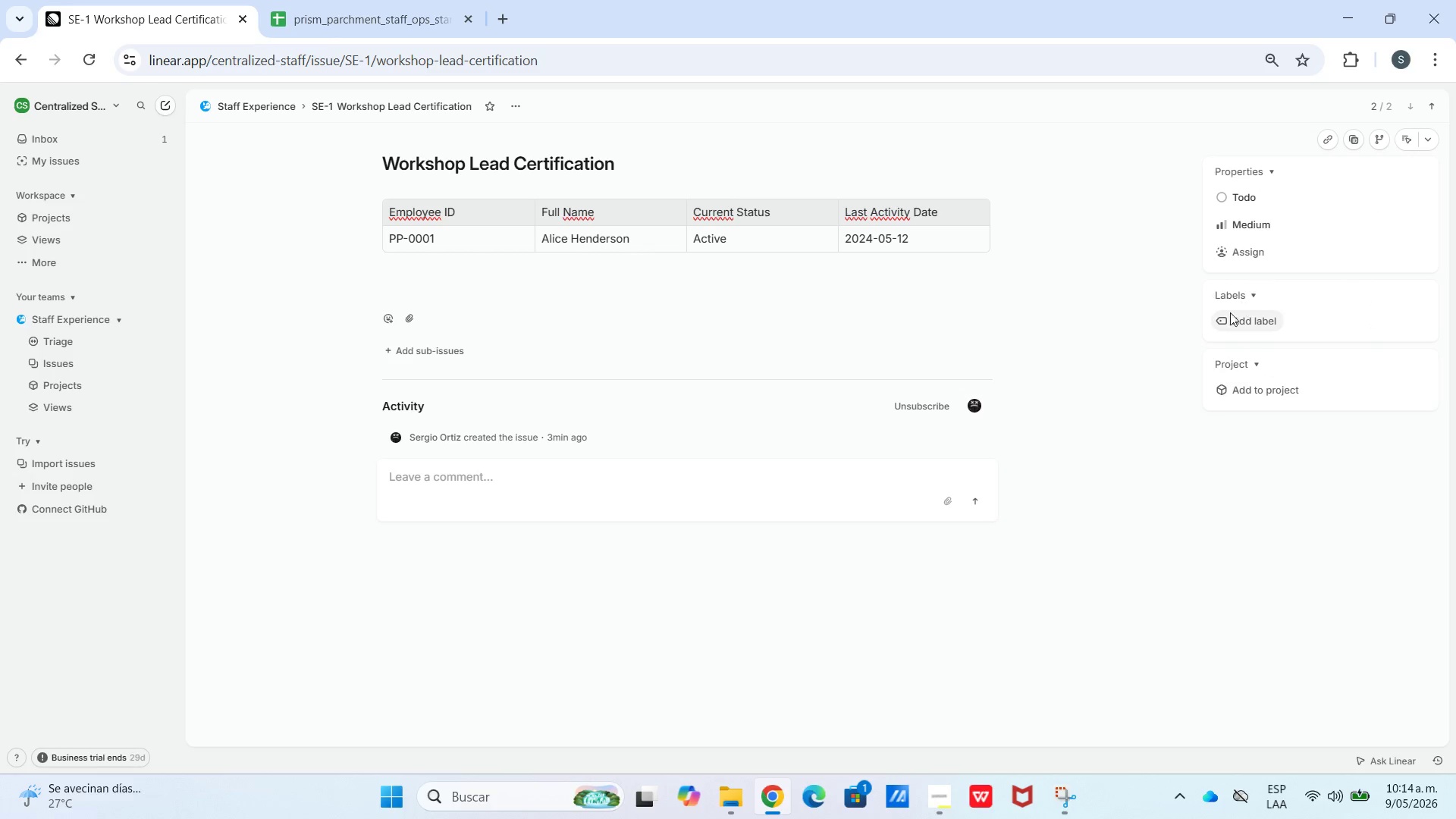 
left_click([1231, 322])
 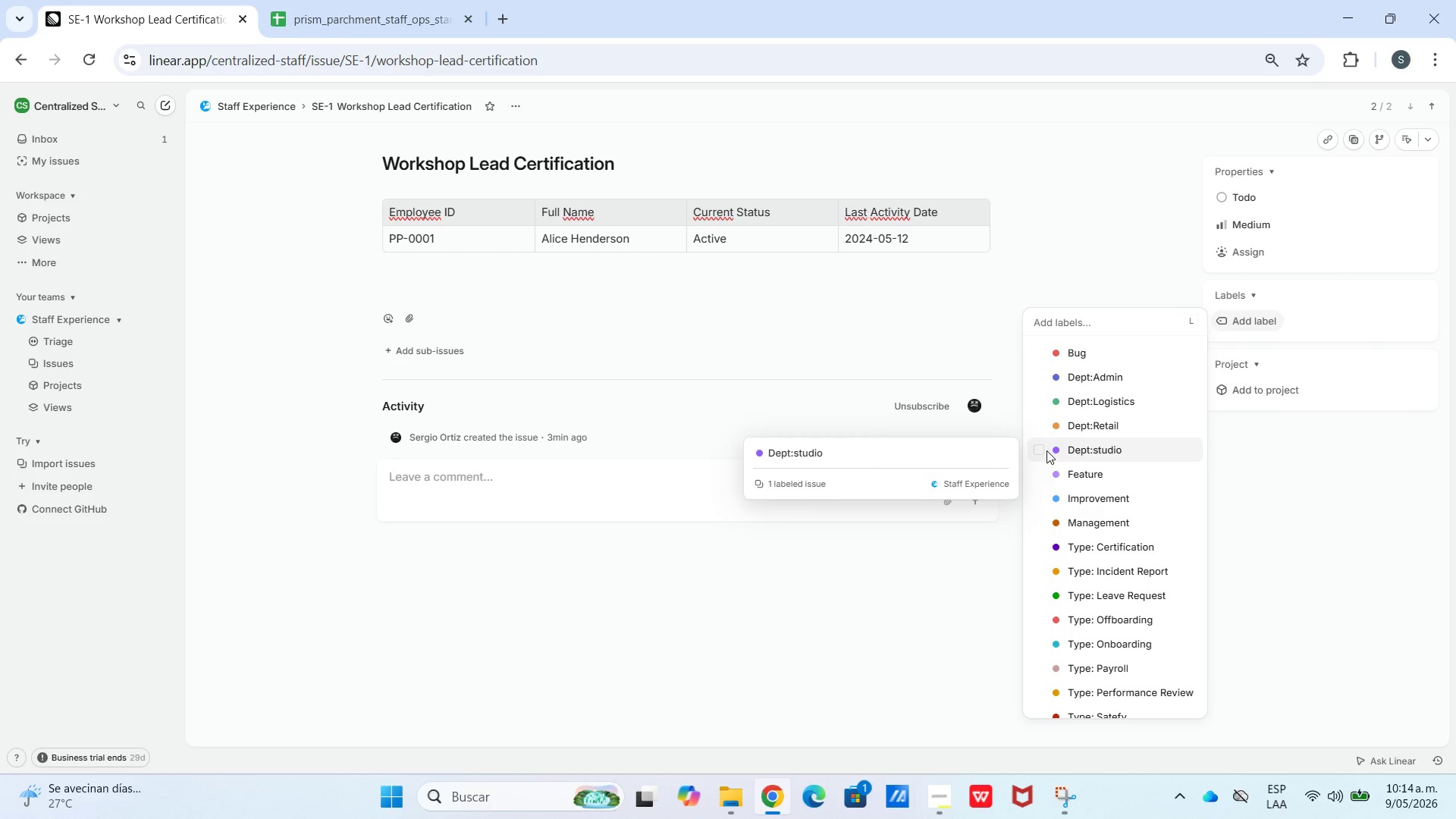 
left_click([1088, 355])
 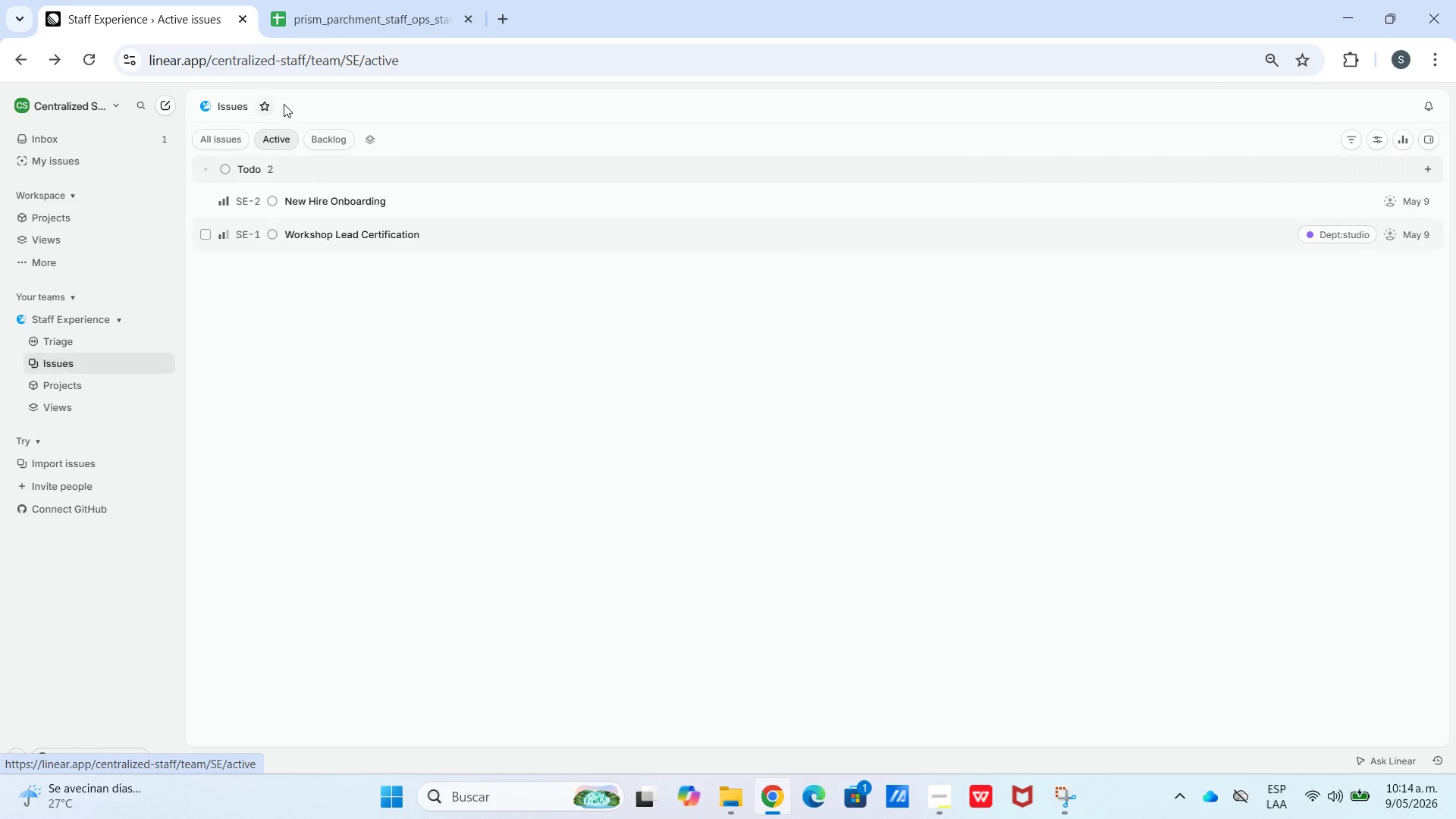 
double_click([321, 206])
 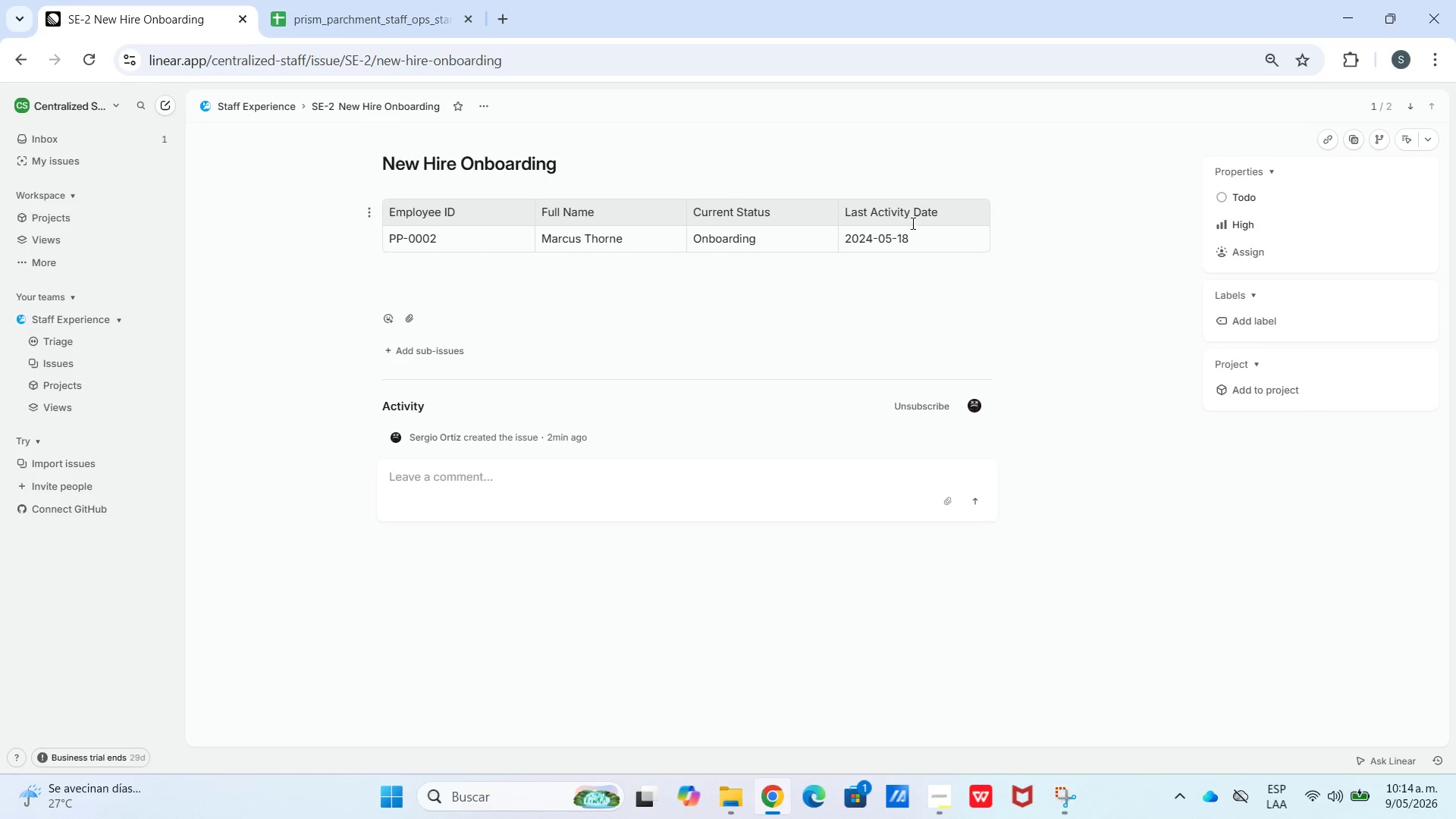 
left_click([1251, 316])
 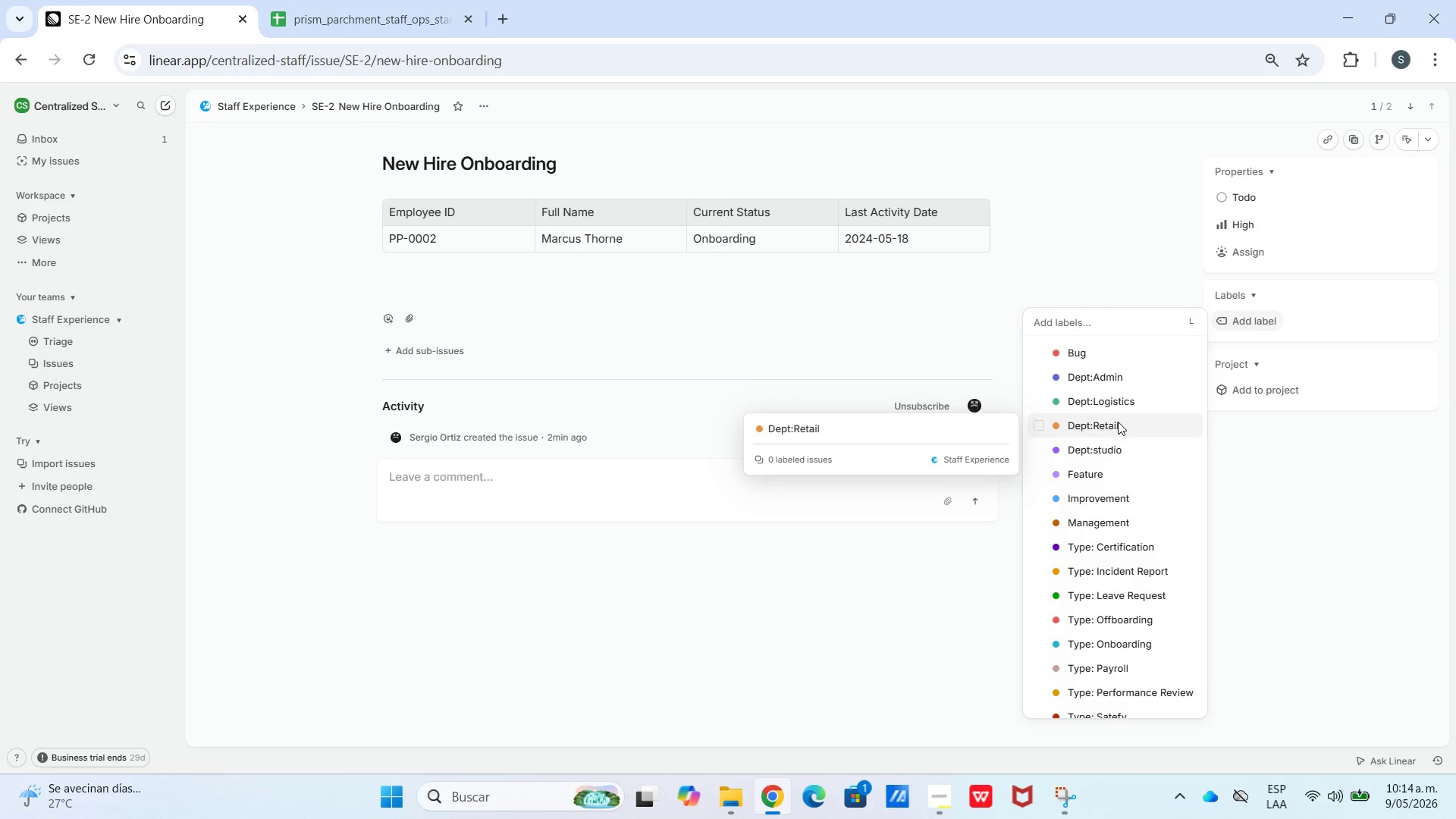 
double_click([1105, 307])
 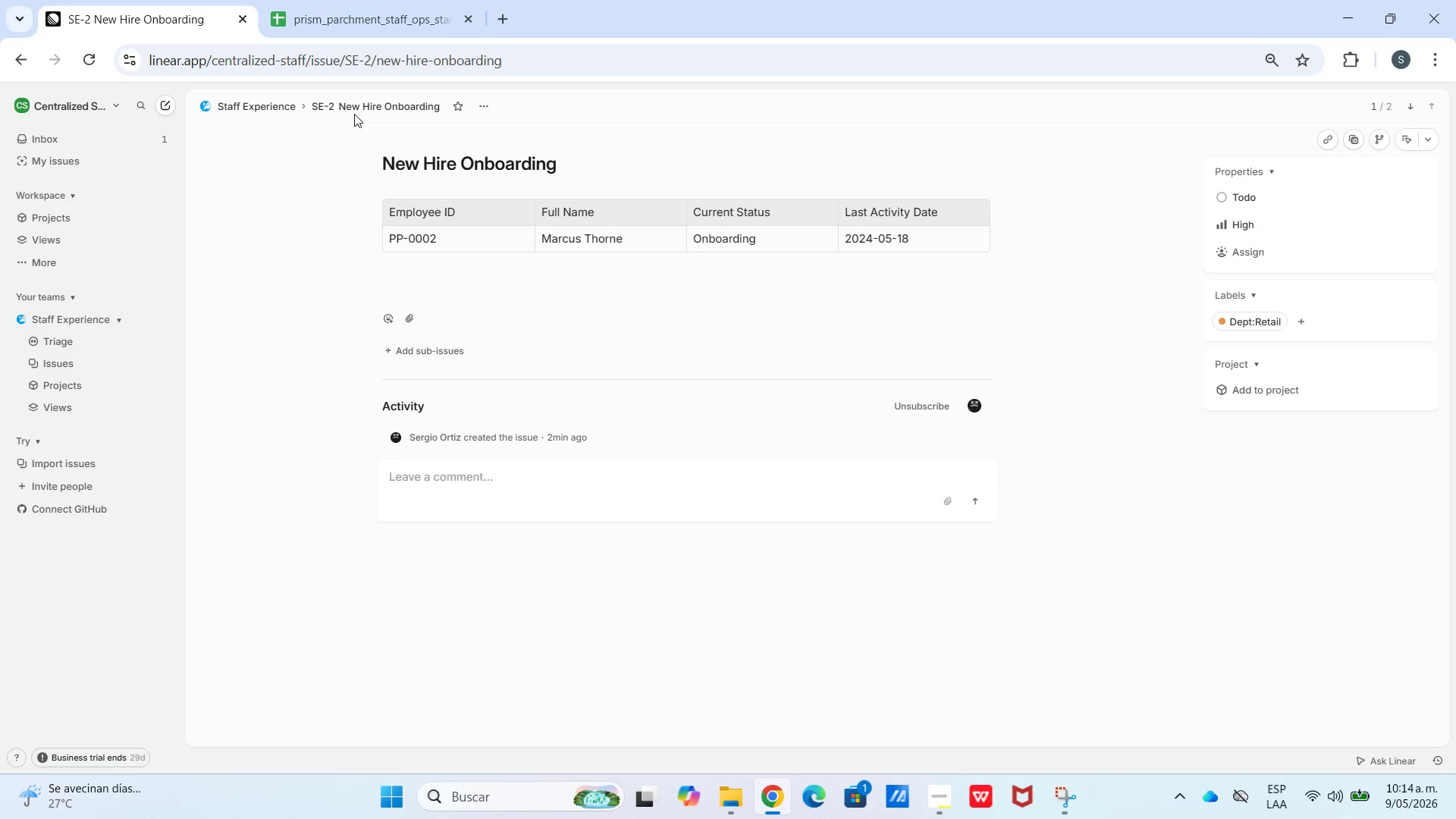 
left_click([273, 108])
 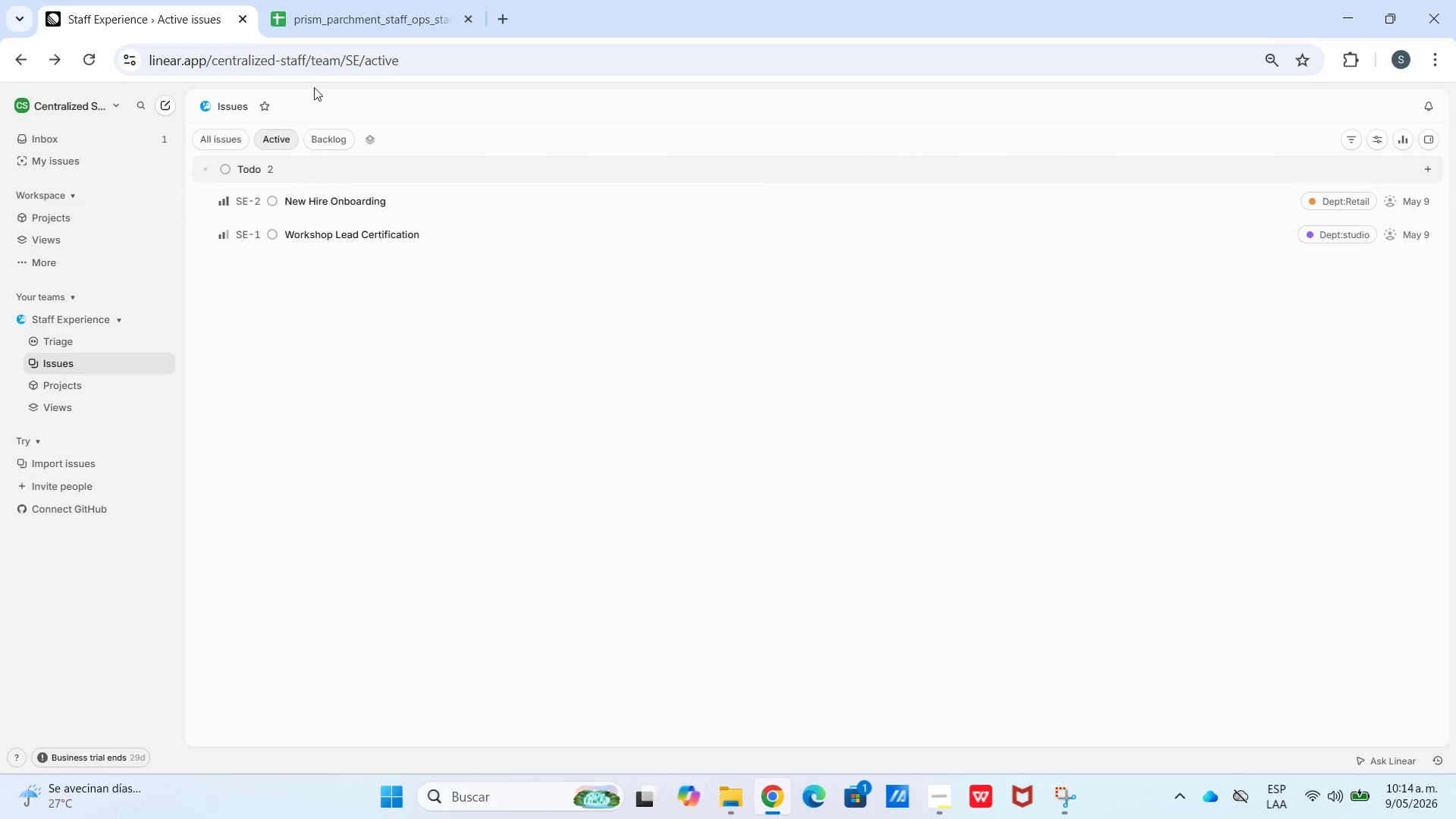 
left_click([353, 15])
 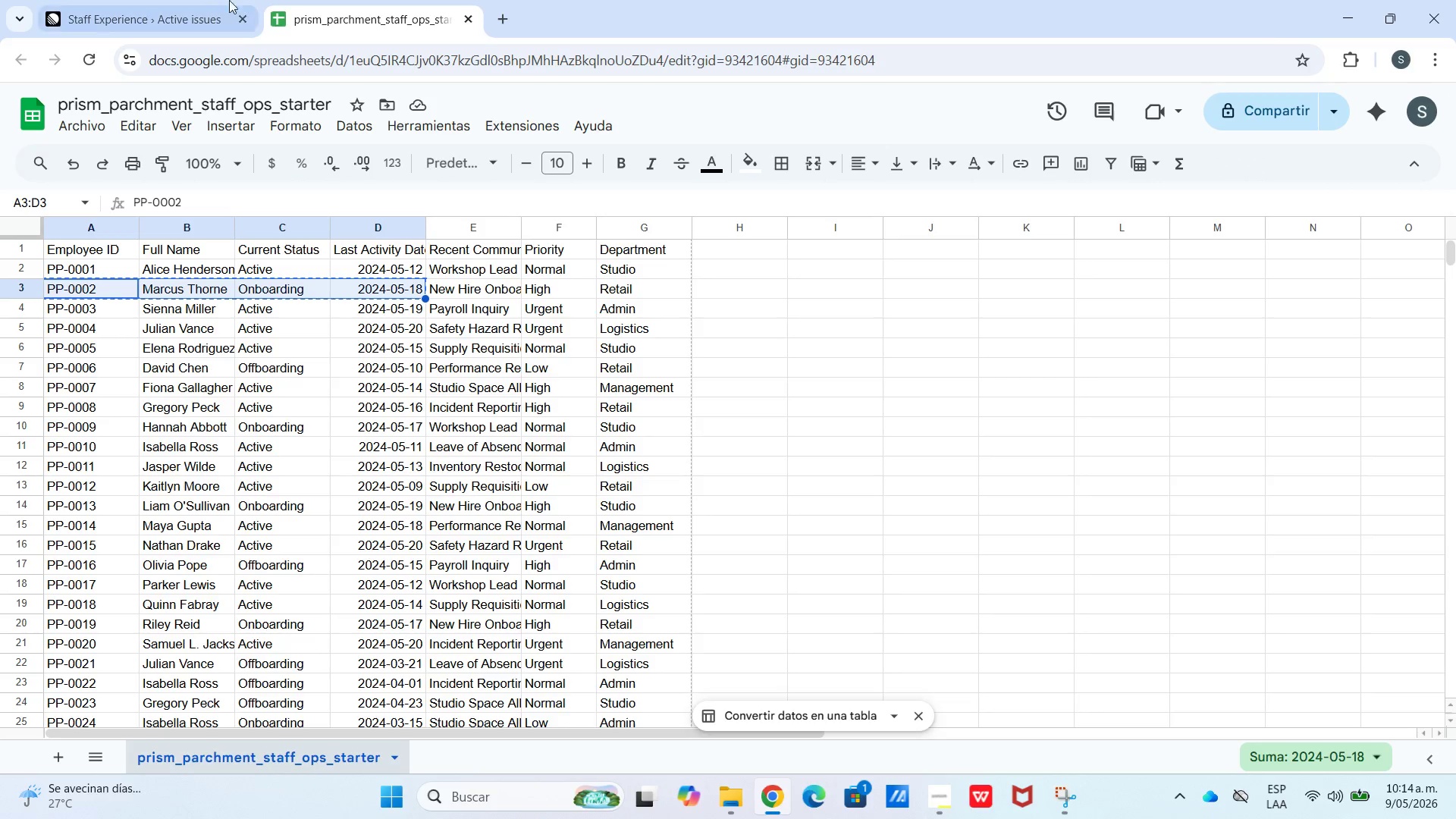 
left_click([212, 0])
 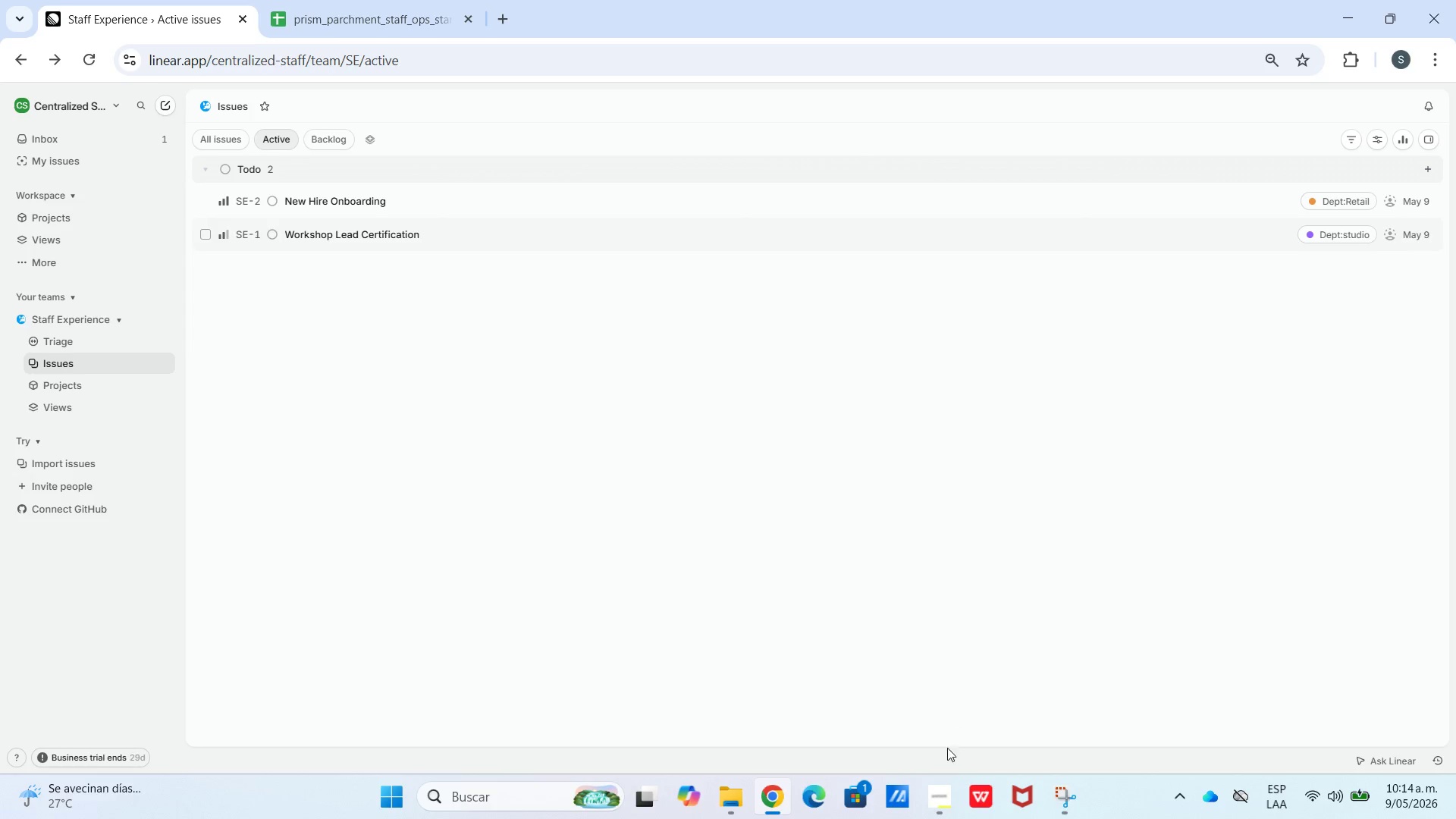 
left_click([935, 783])